 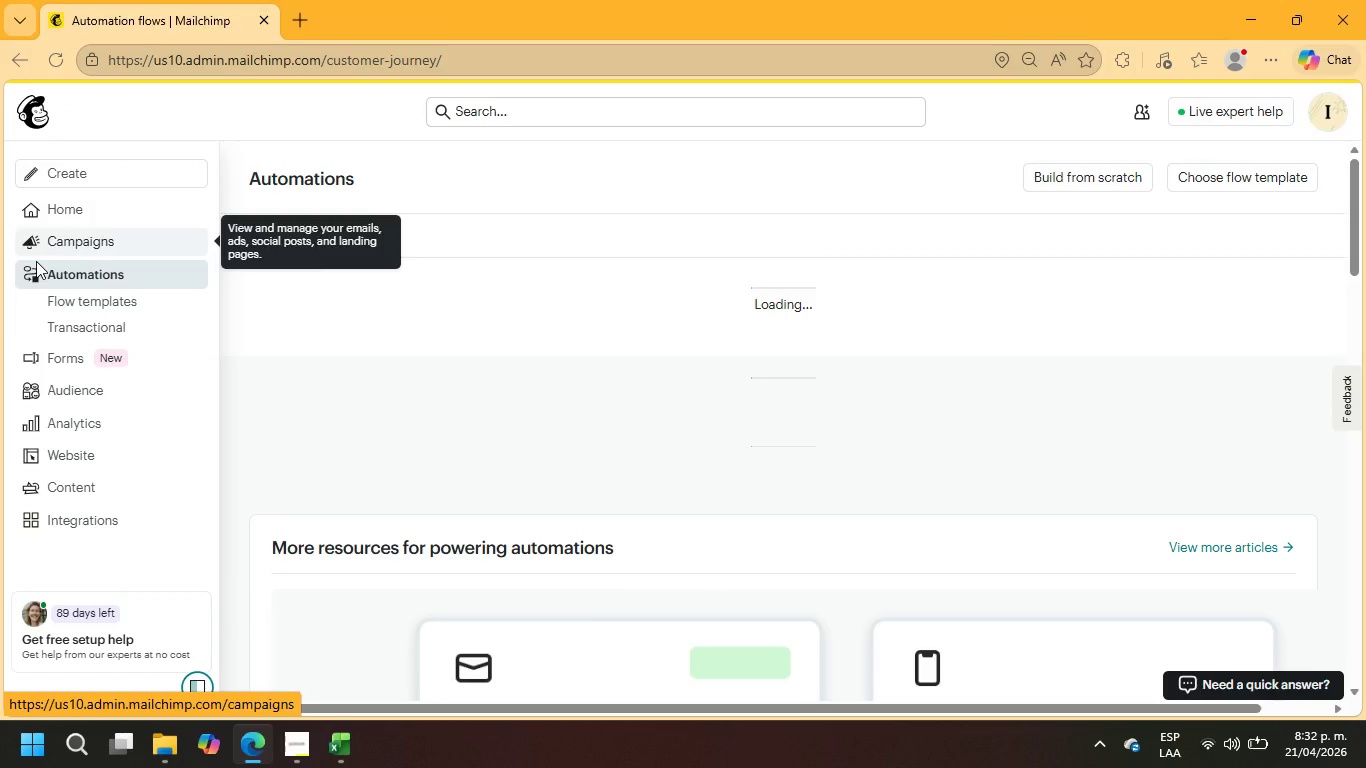 
left_click([75, 395])
 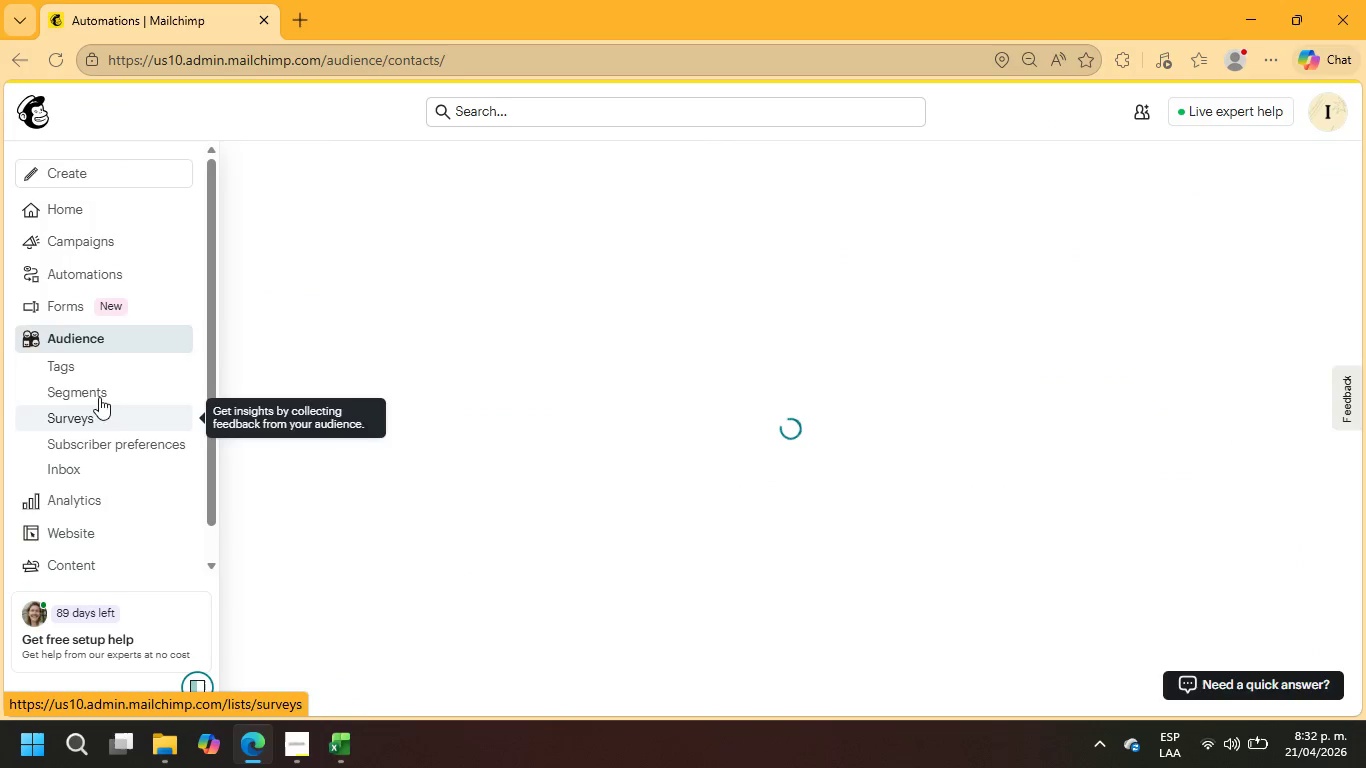 
left_click([97, 394])
 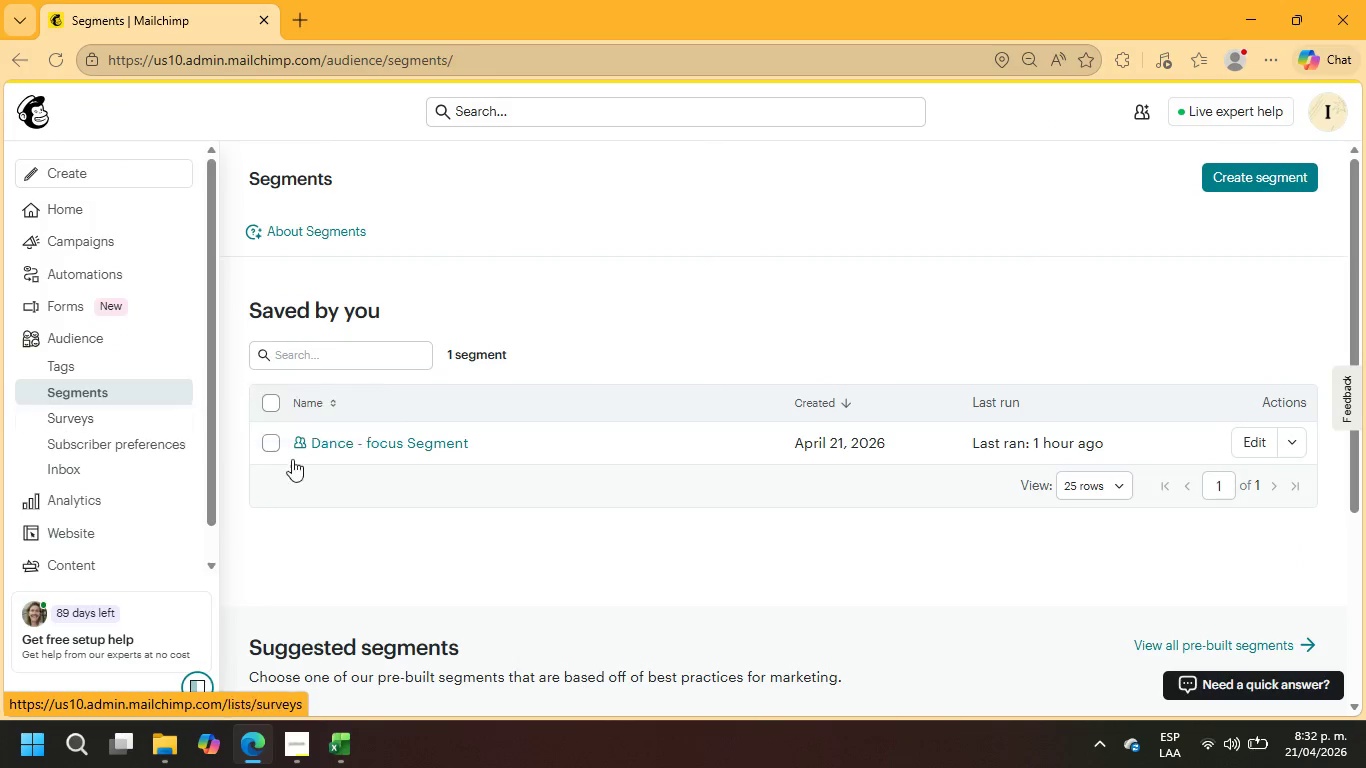 
left_click([231, 447])
 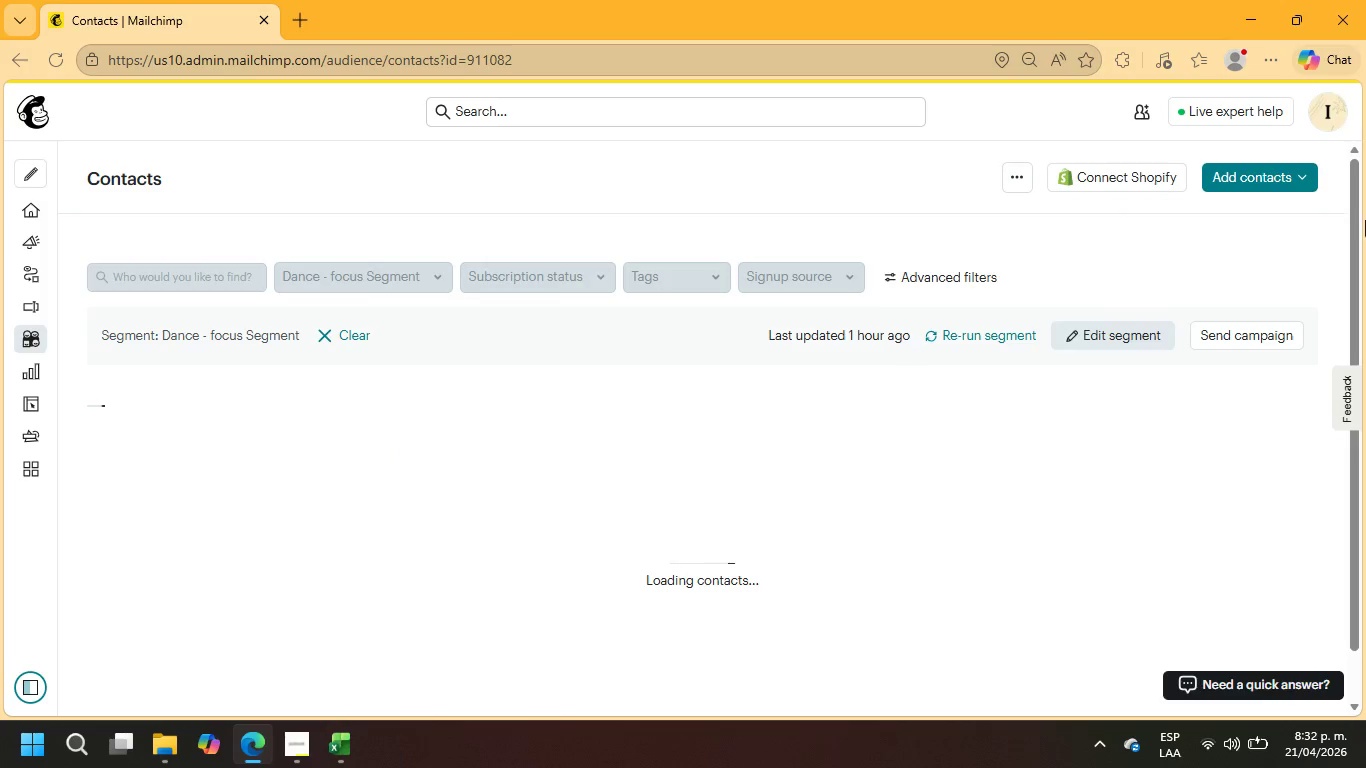 
left_click_drag(start_coordinate=[1358, 193], to_coordinate=[1361, 204])
 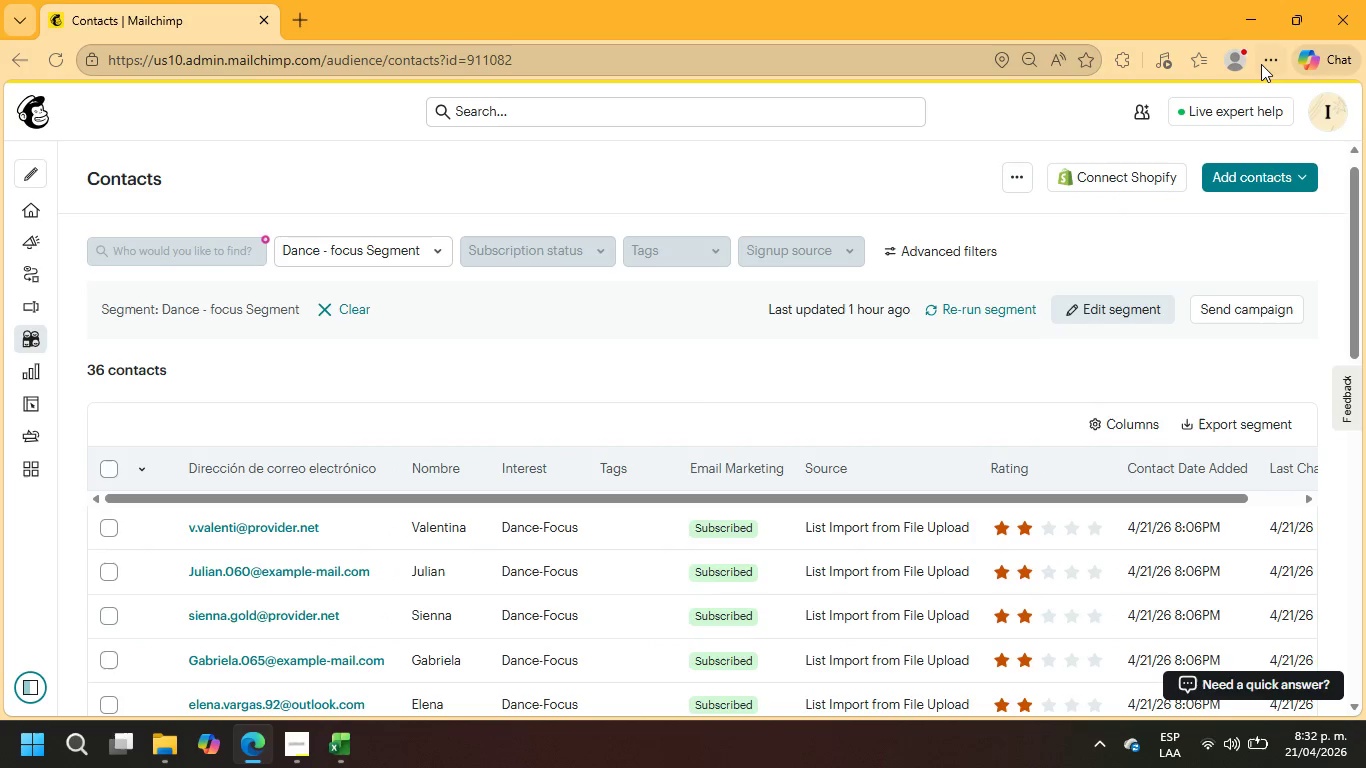 
left_click([1274, 64])
 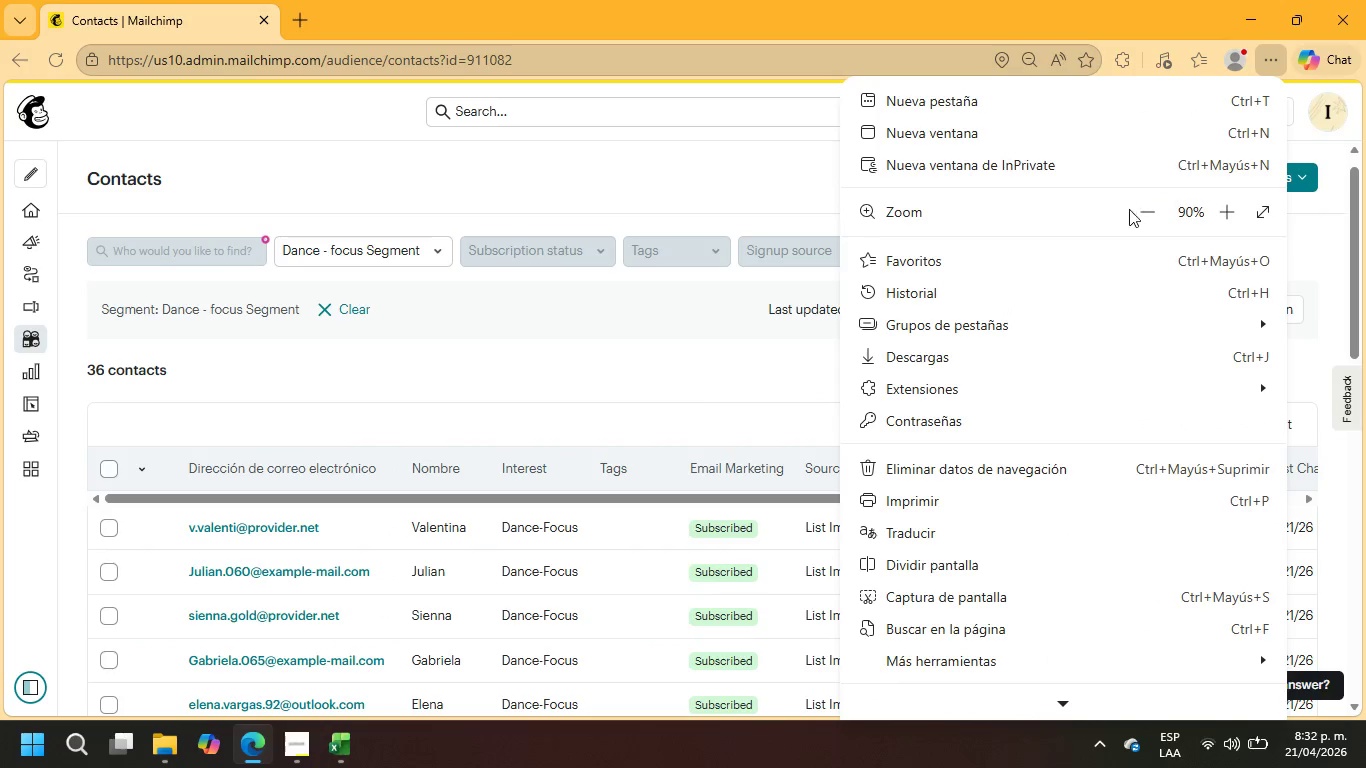 
left_click([1150, 210])
 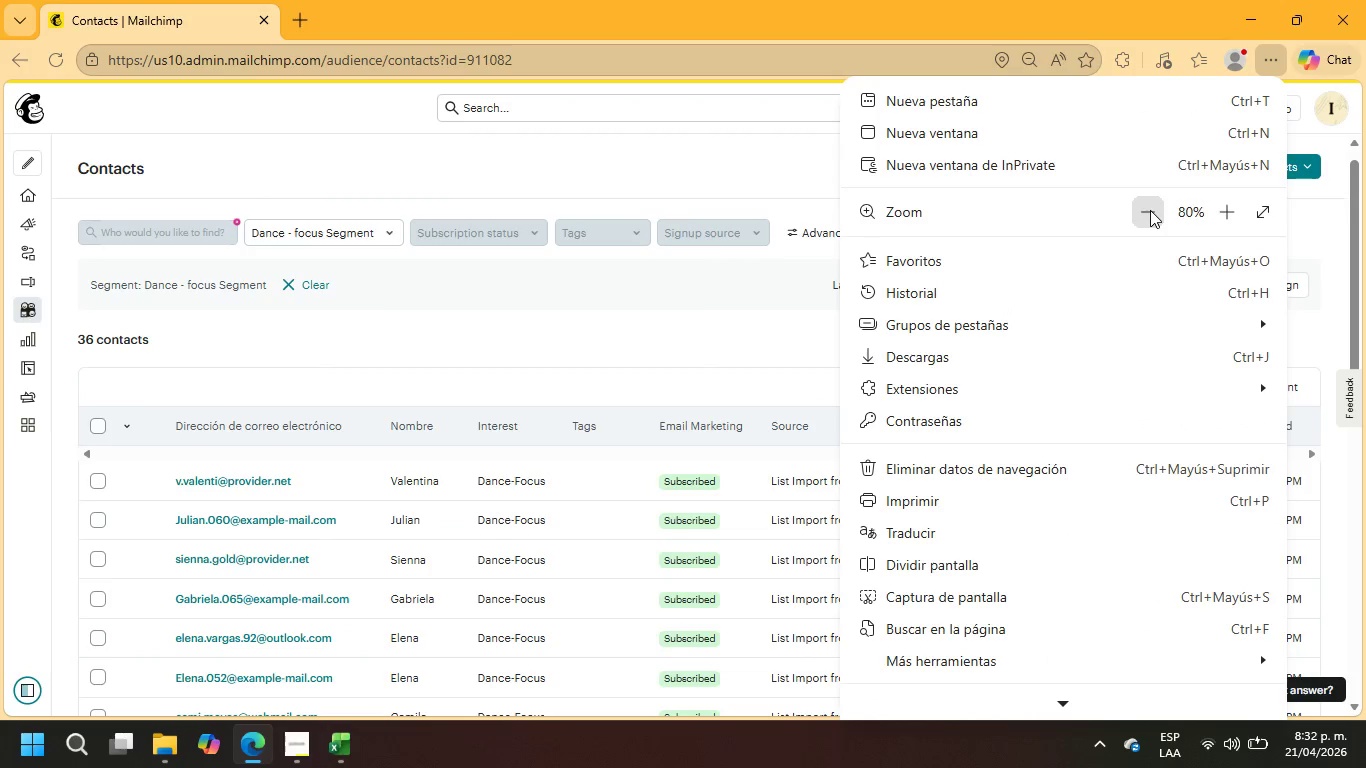 
left_click([1150, 210])
 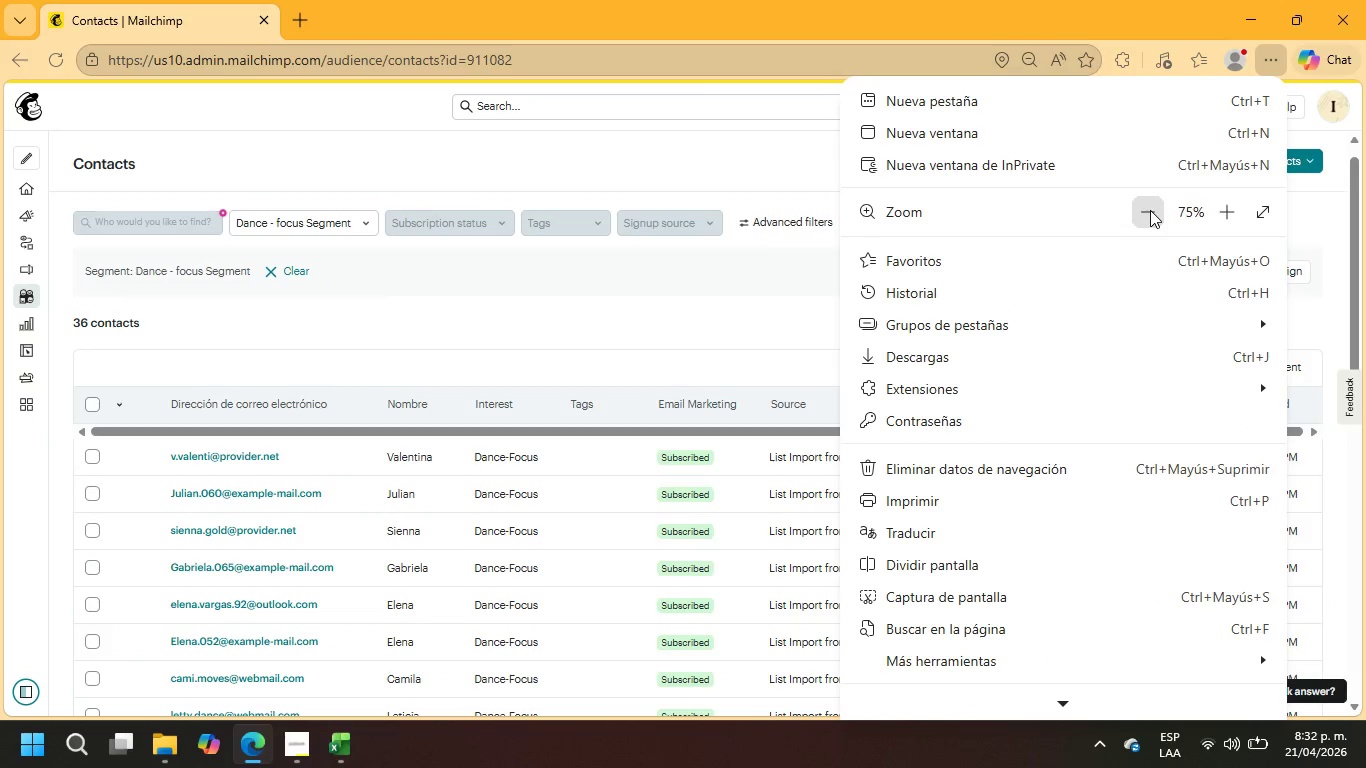 
left_click([1150, 210])
 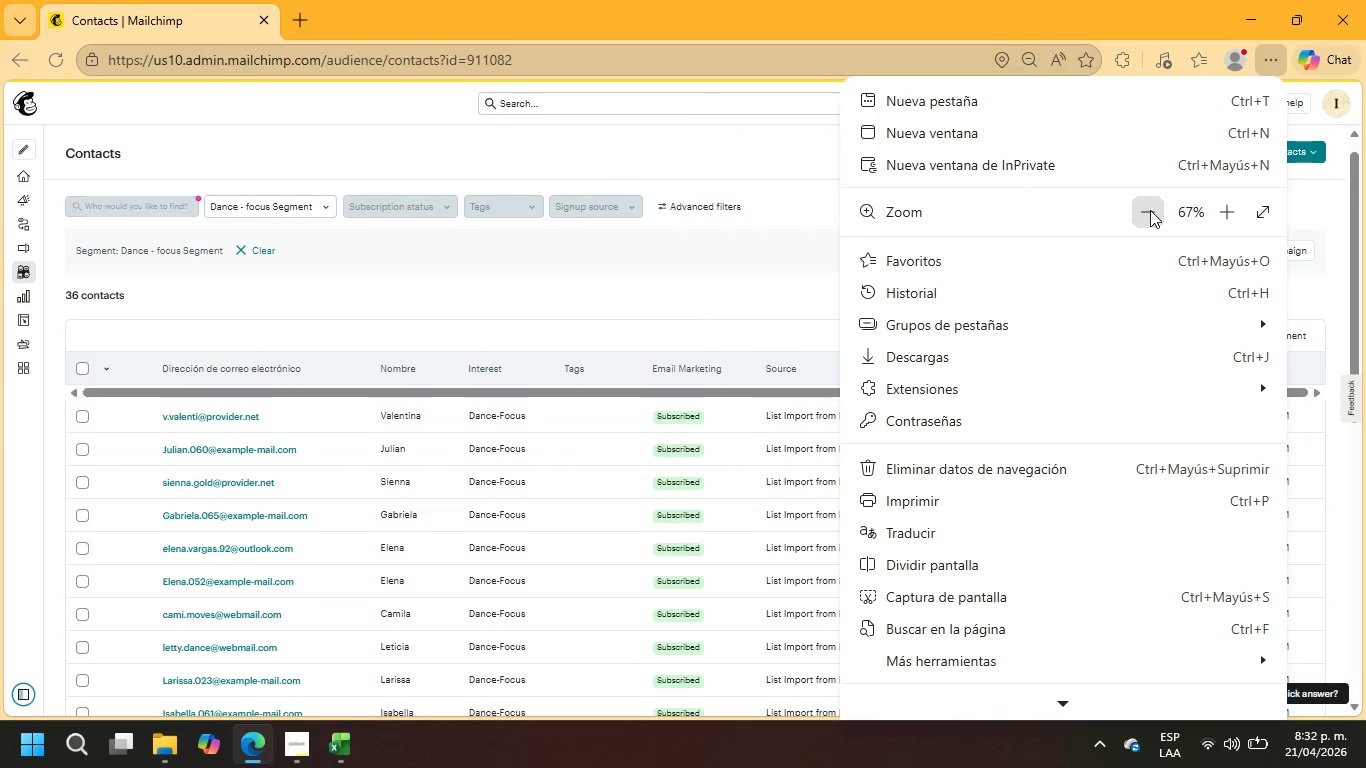 
left_click([1150, 210])
 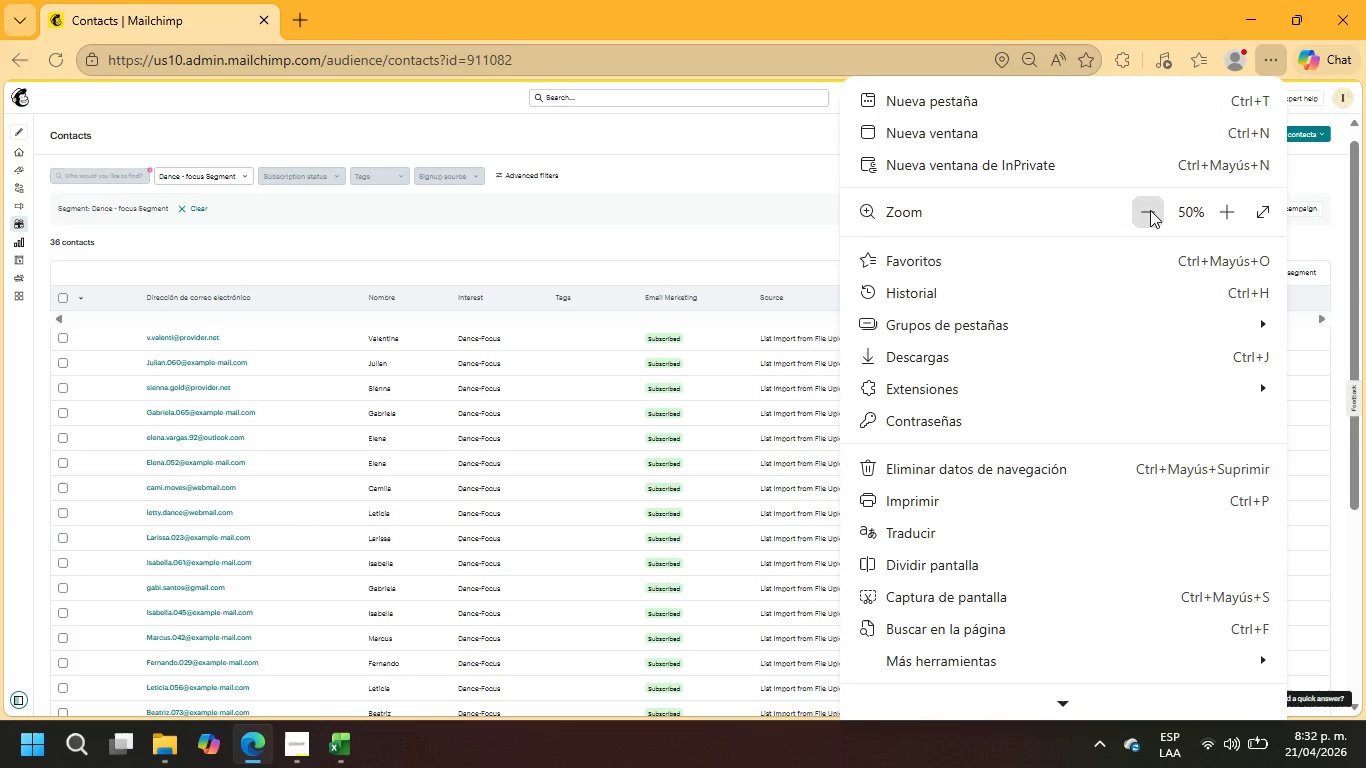 
left_click([1150, 210])
 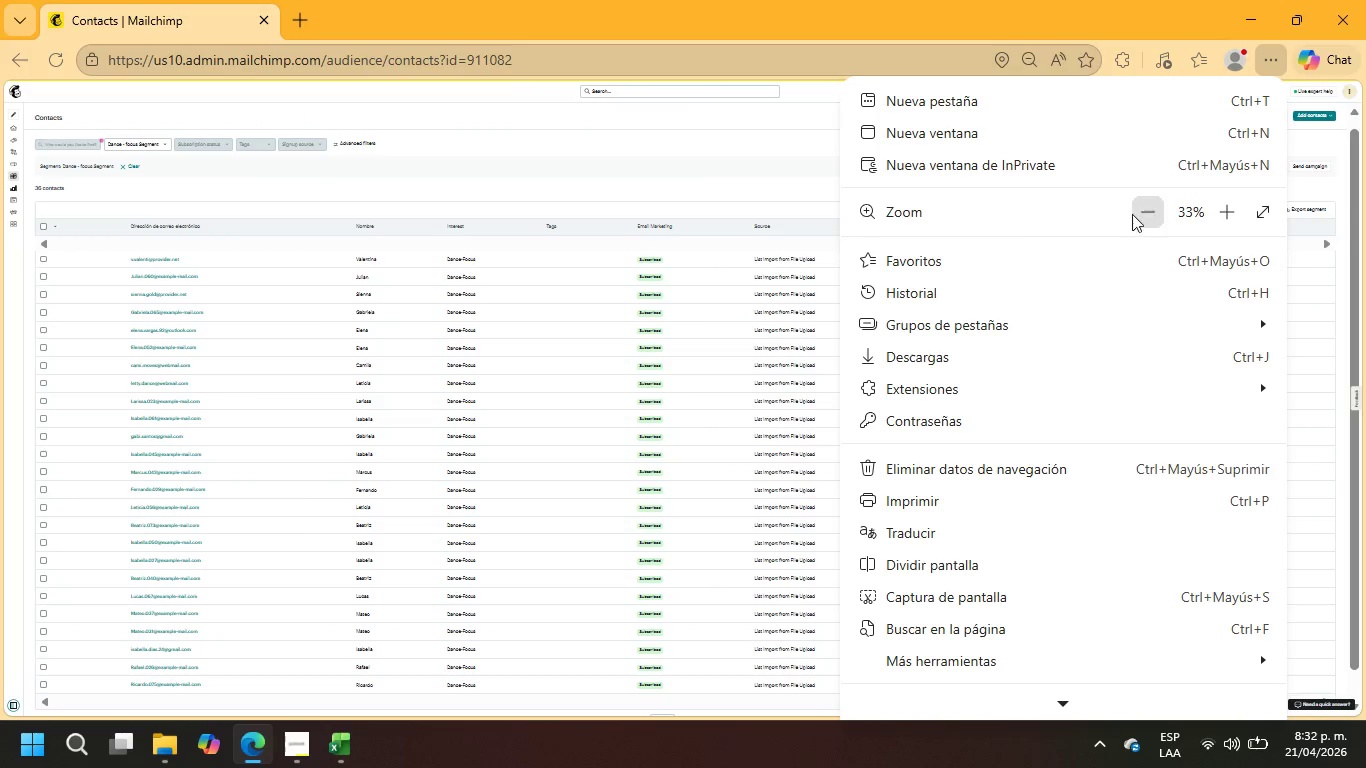 
scroll: coordinate [625, 234], scroll_direction: down, amount: 3.0
 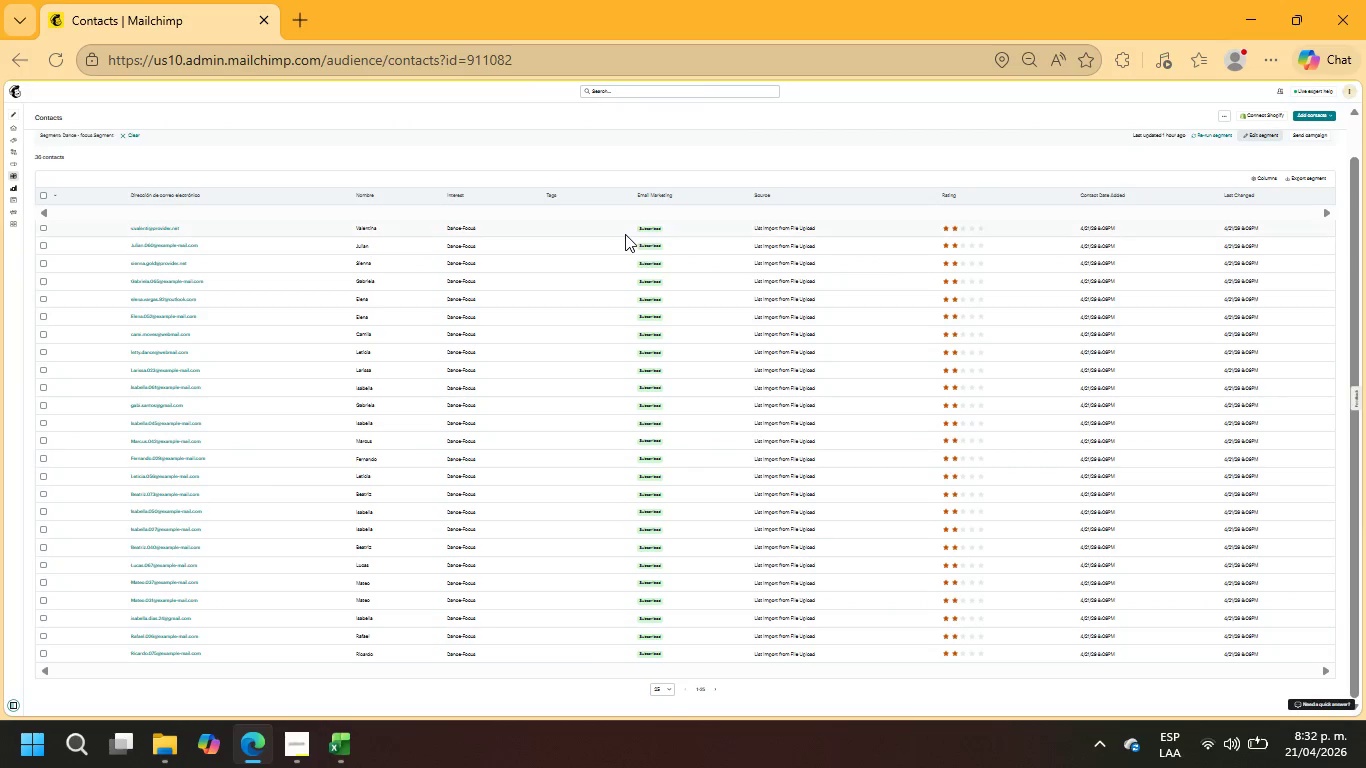 
scroll: coordinate [625, 234], scroll_direction: up, amount: 3.0
 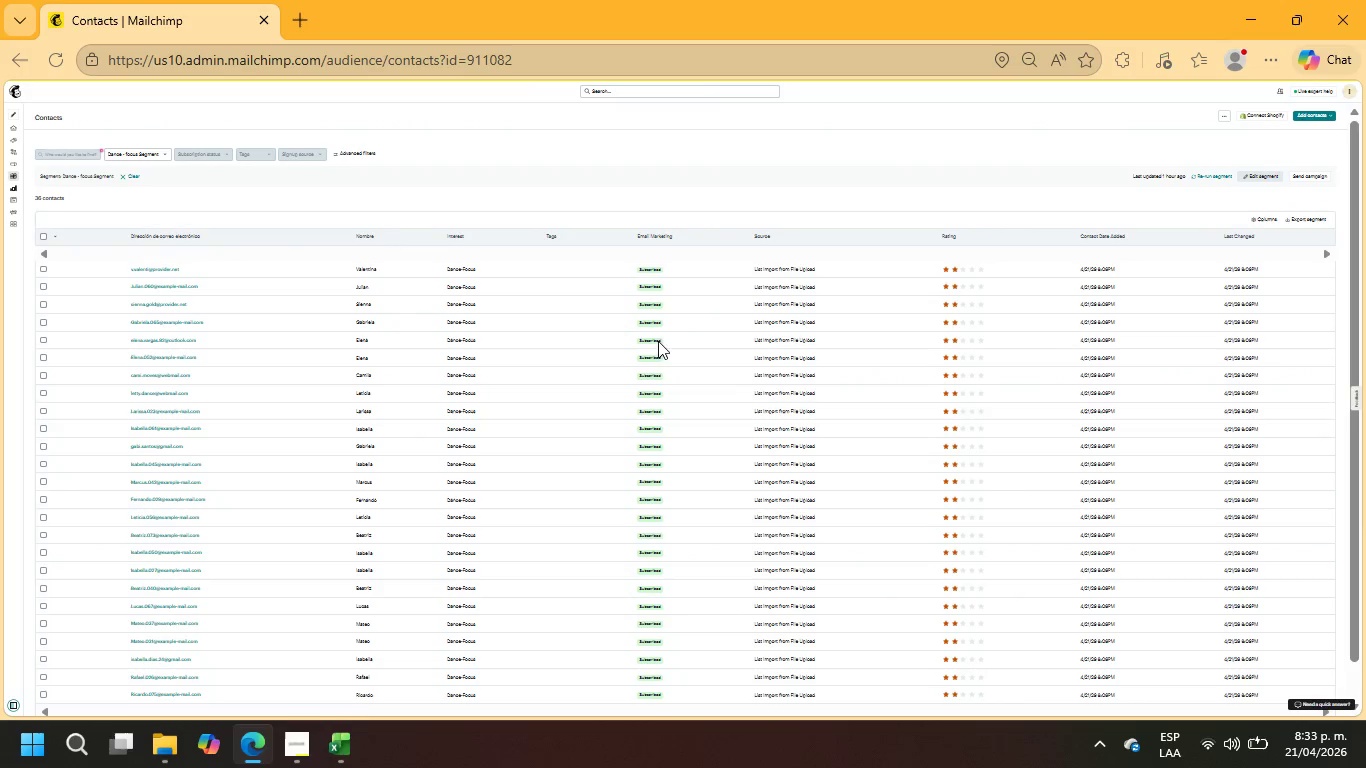 
left_click([303, 747])